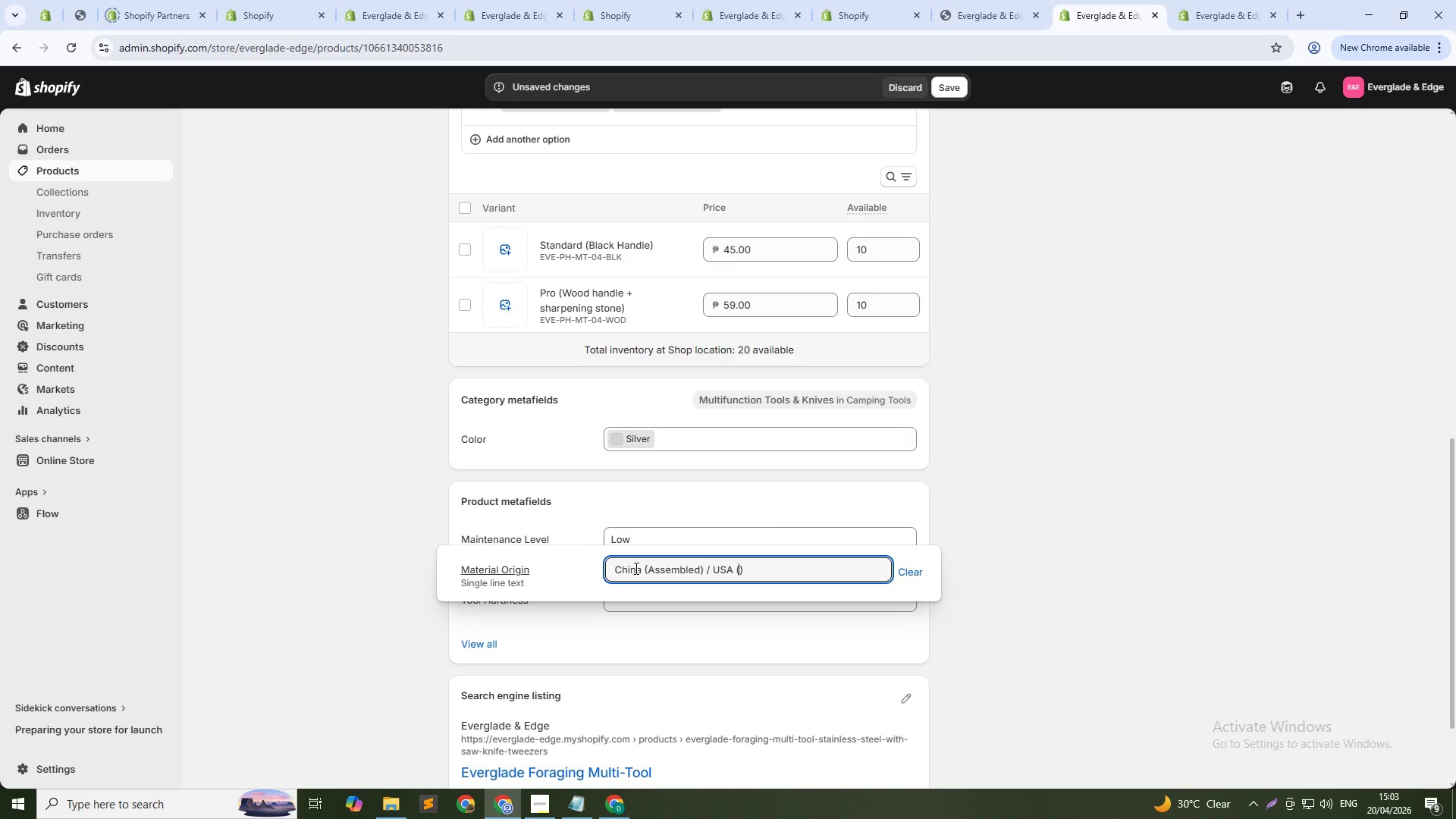 
 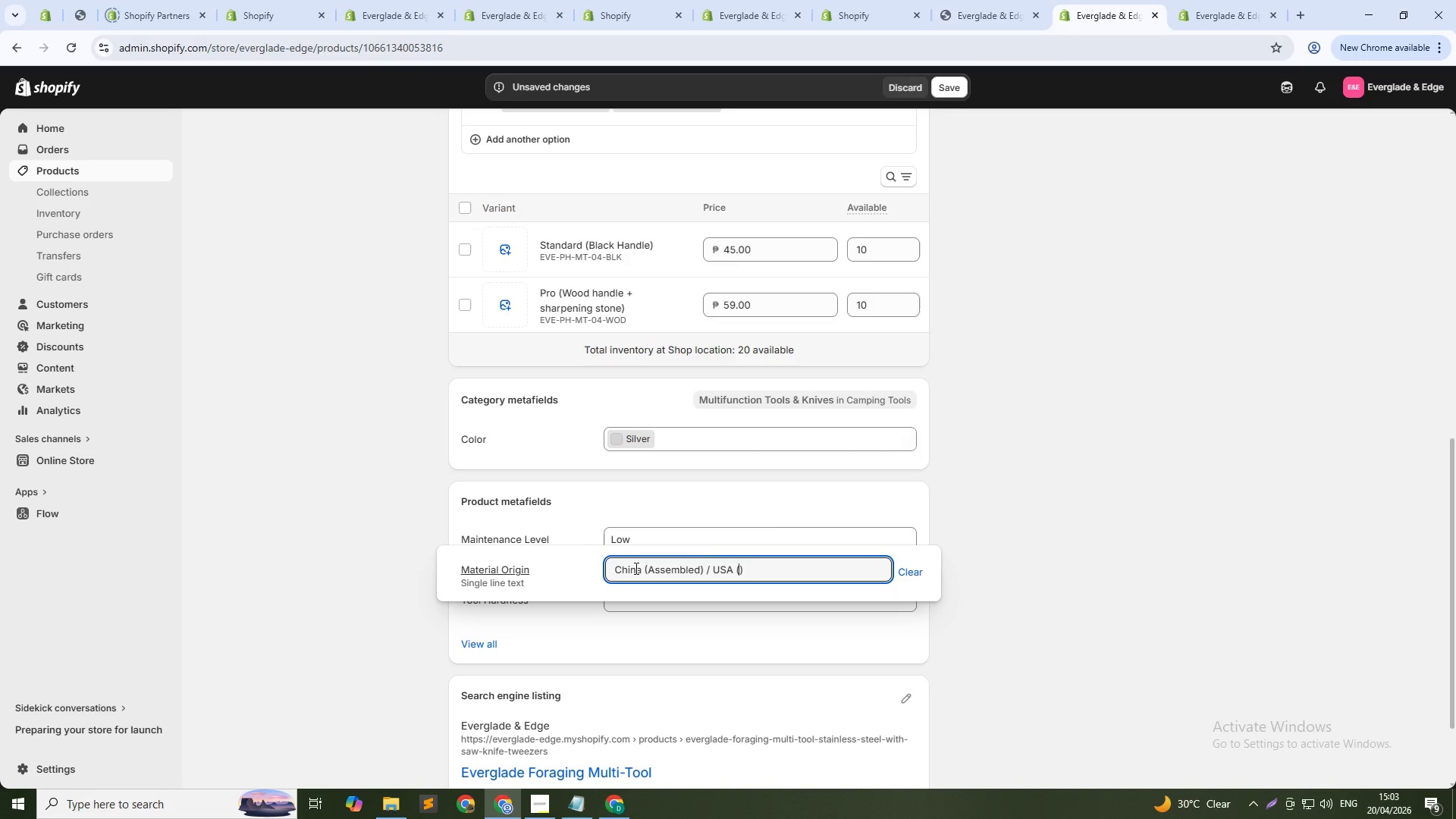 
key(ArrowLeft)
 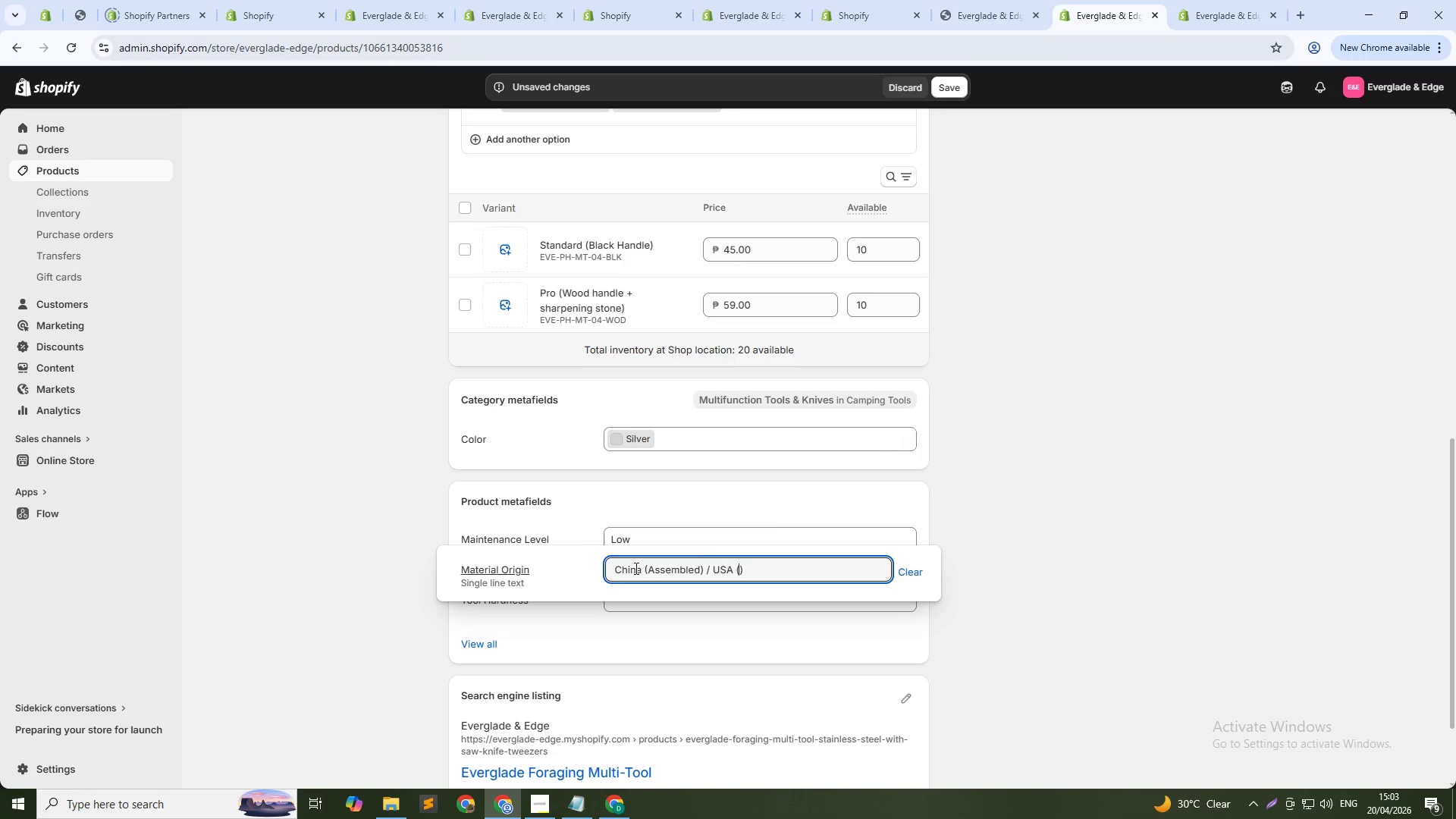 
type(Design)
 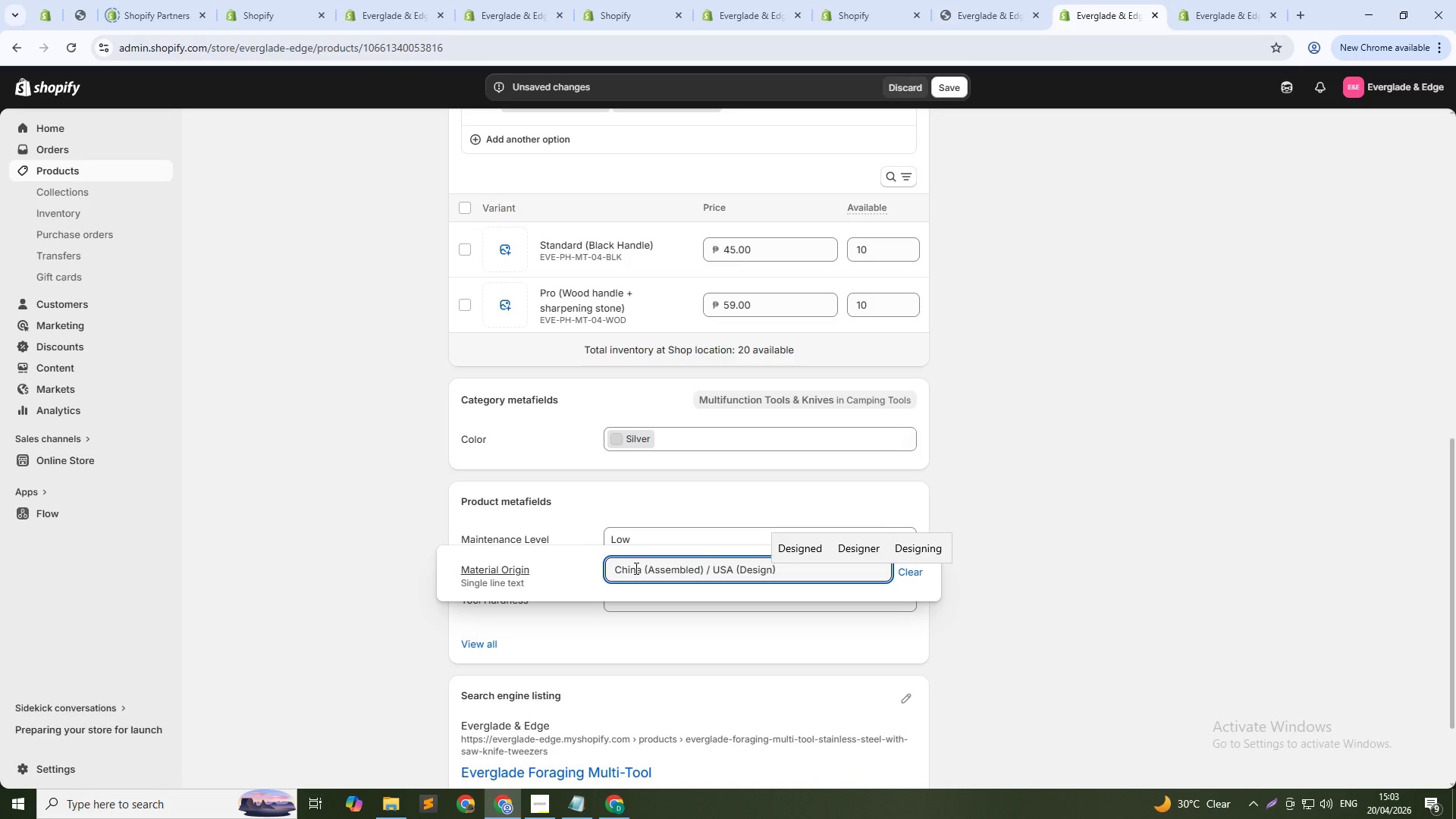 
key(ArrowDown)
 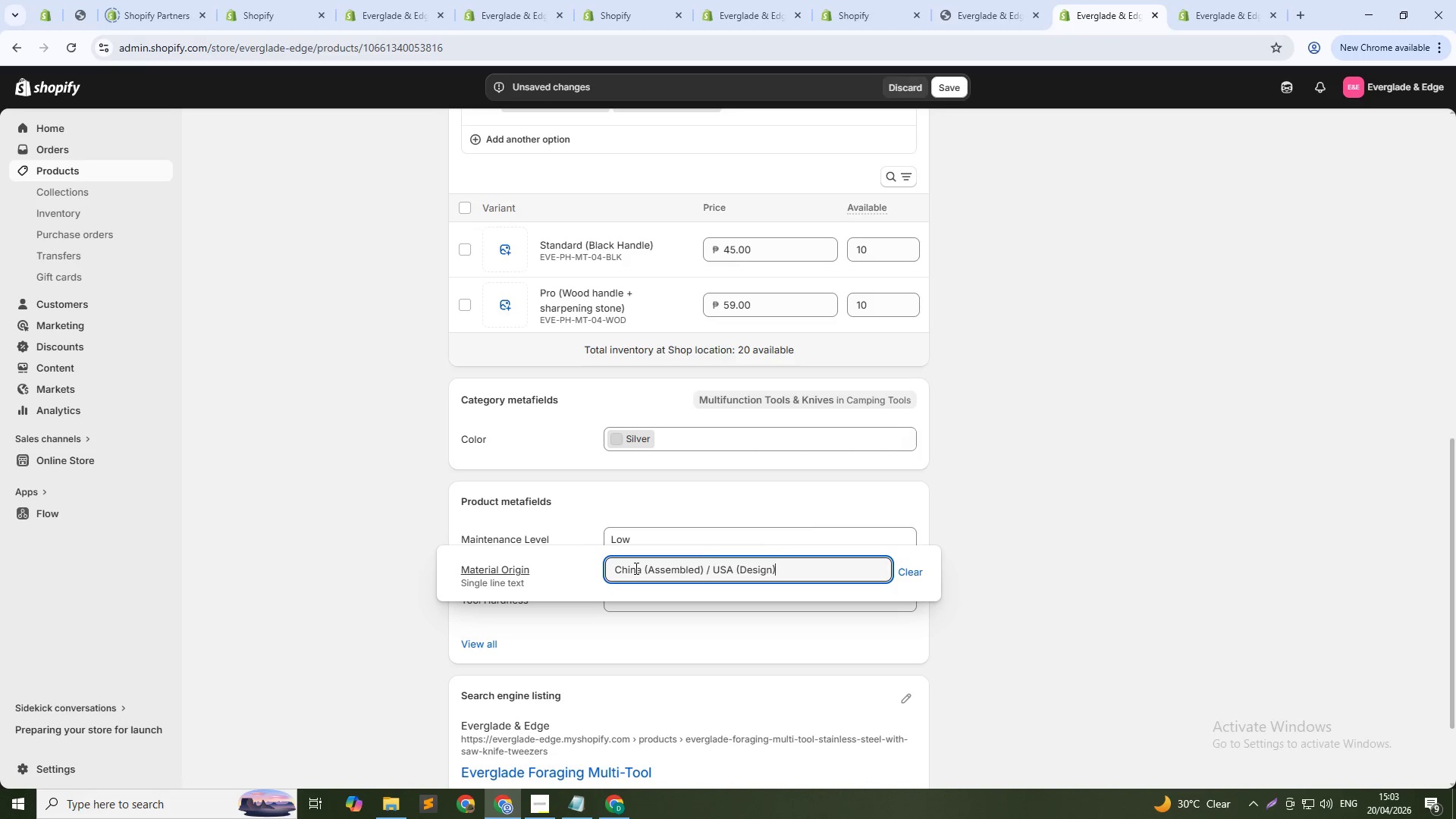 
key(Enter)
 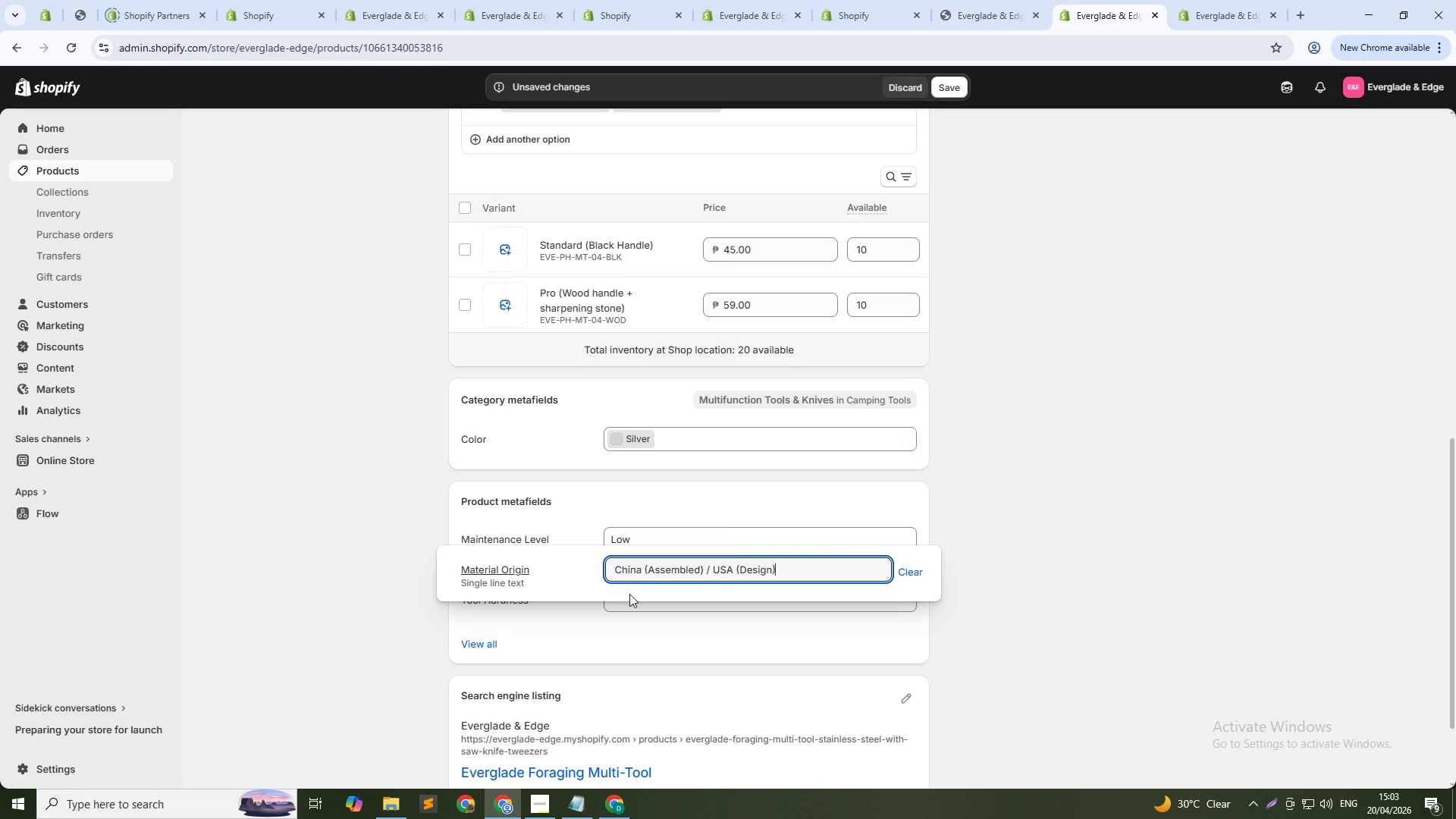 
left_click([629, 600])
 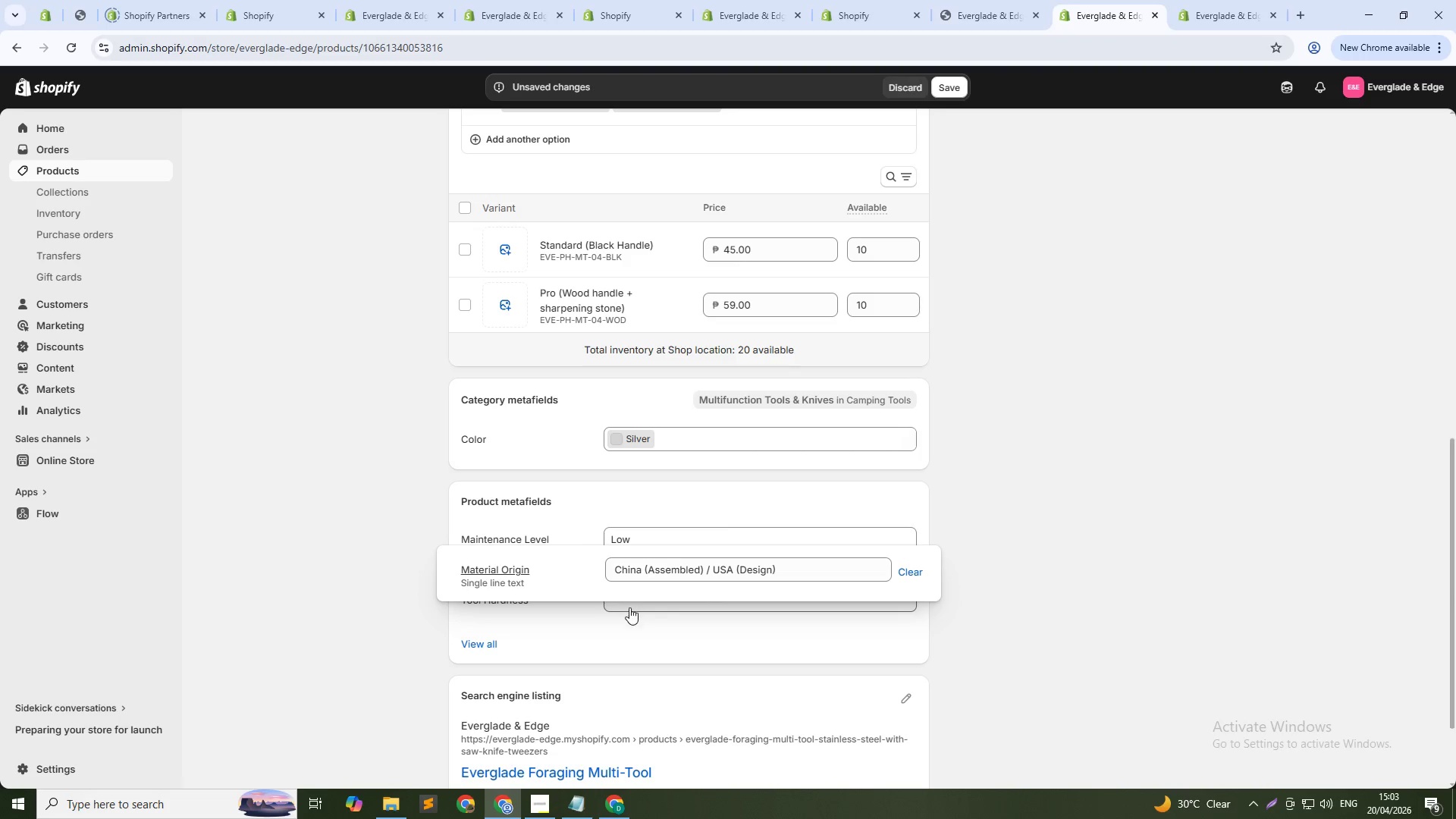 
left_click([629, 608])
 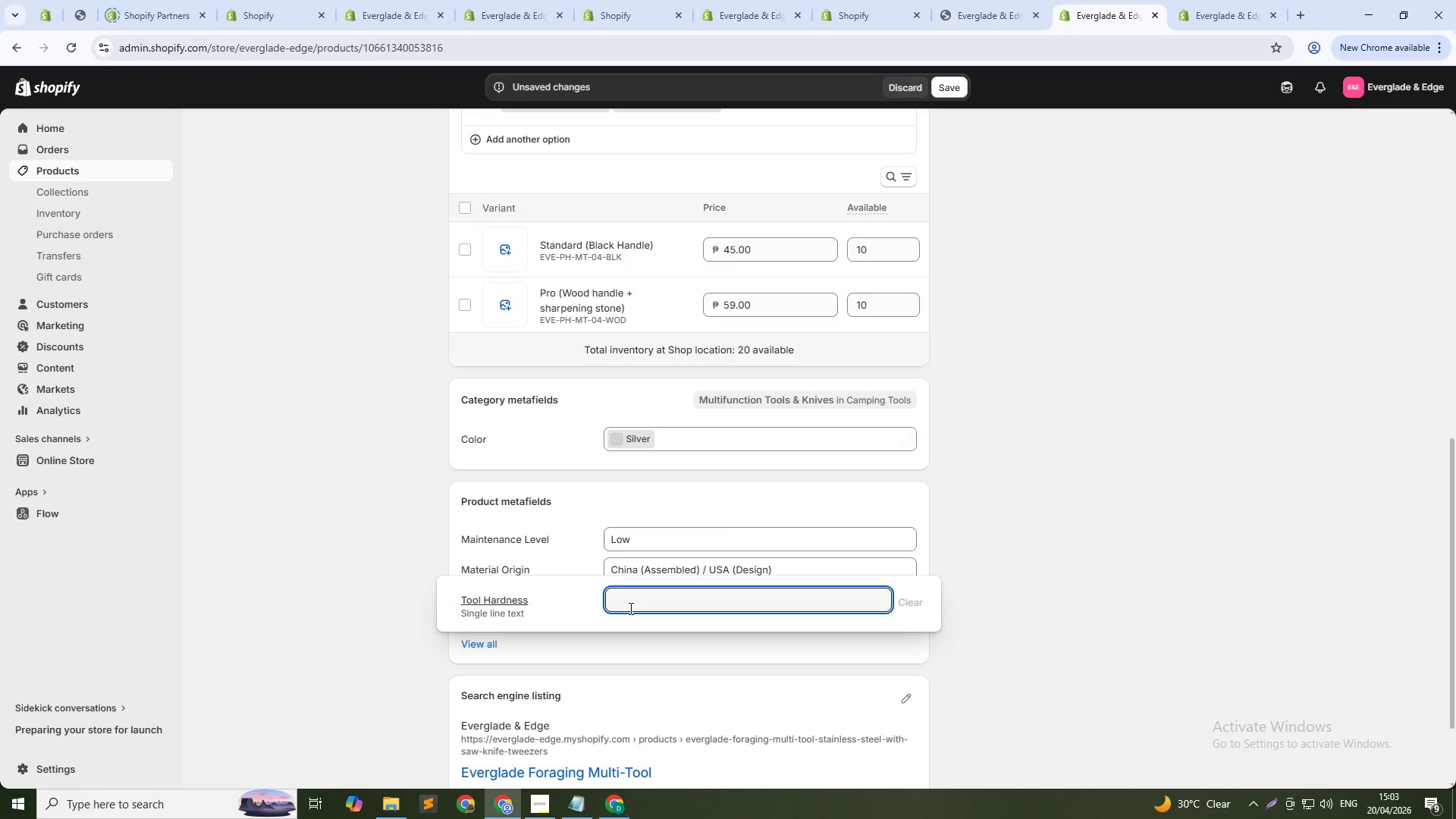 
hold_key(key=ShiftLeft, duration=1.01)
 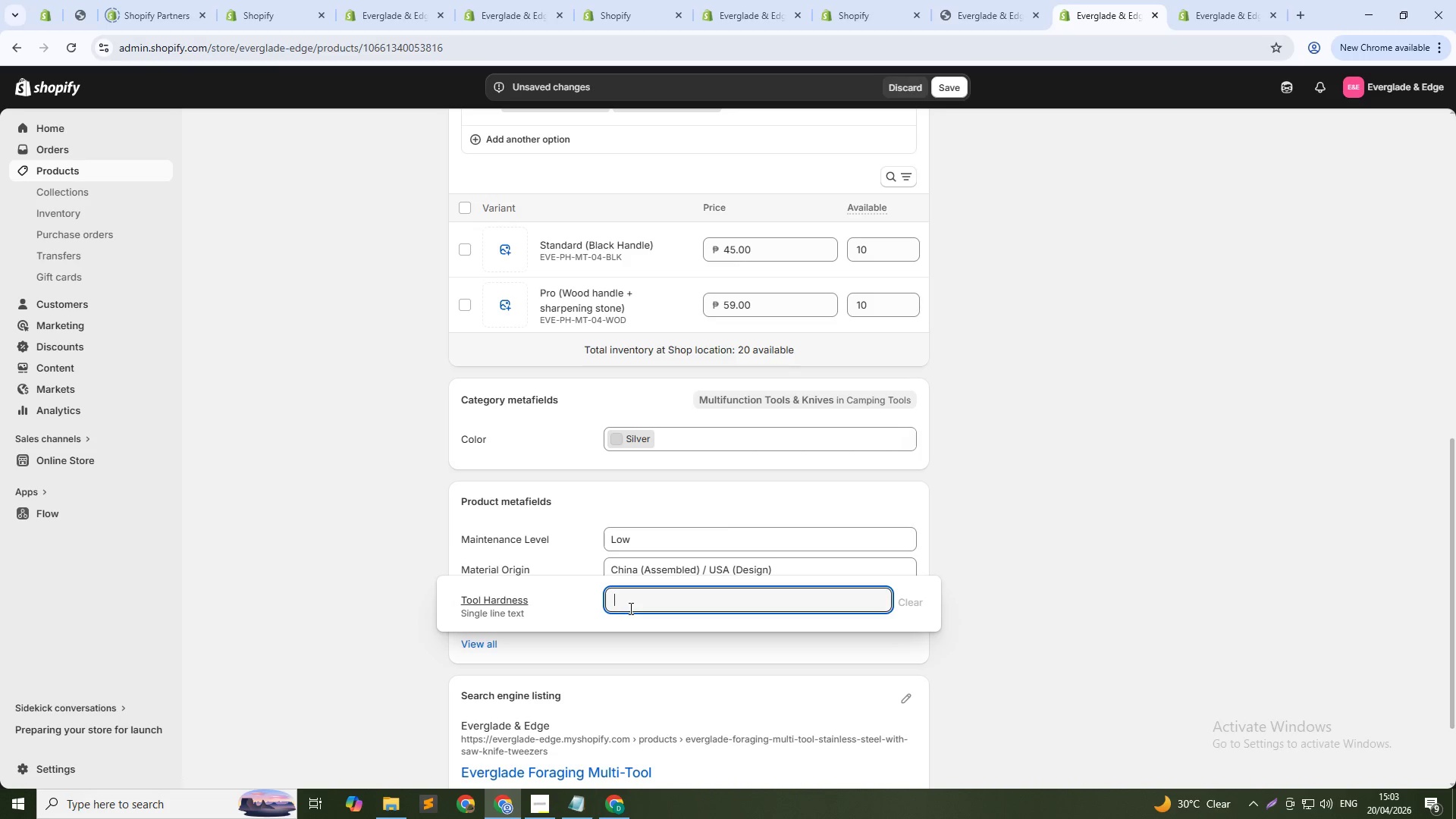 
type(52-54 HRC)
 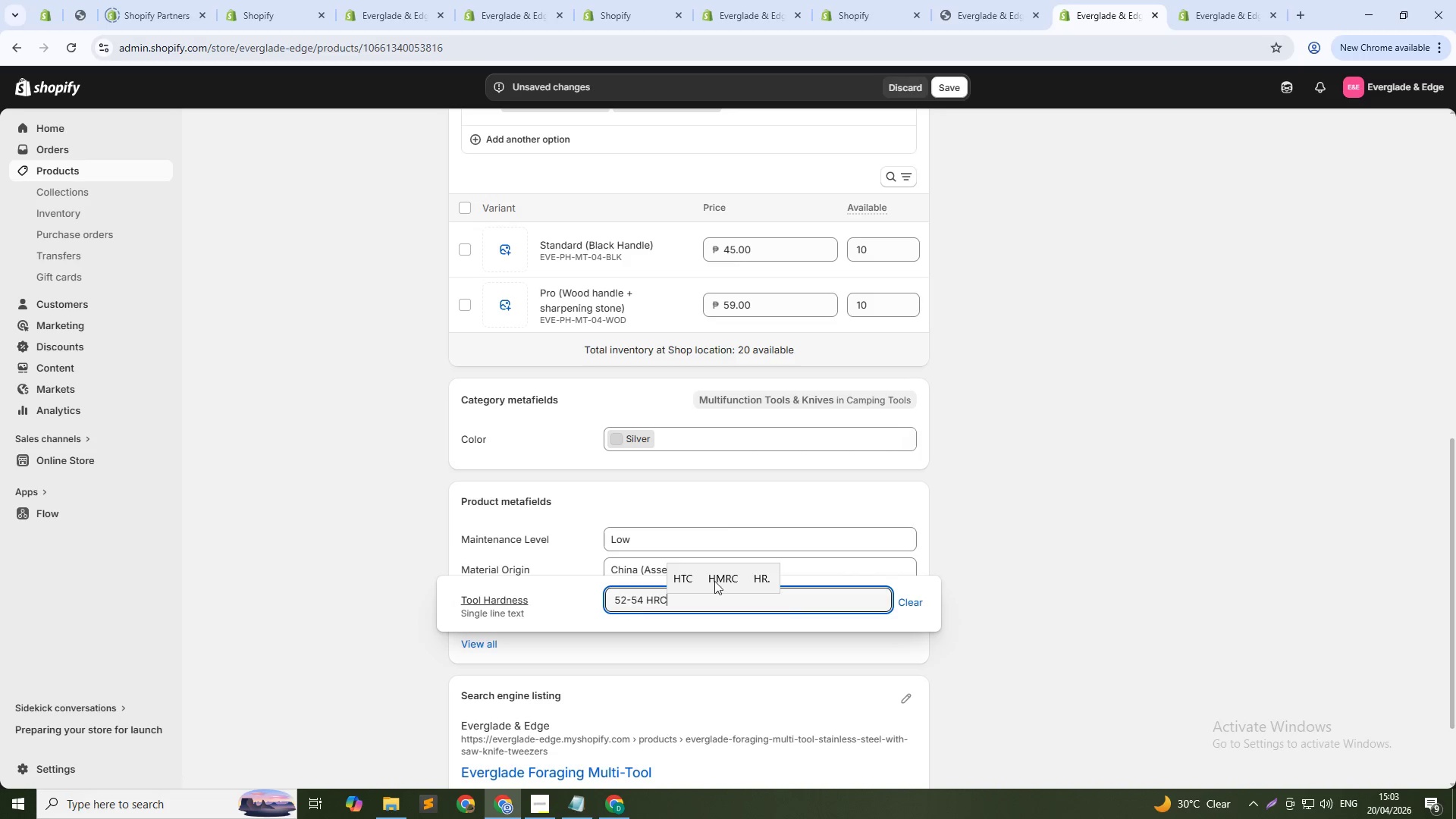 
left_click([944, 93])
 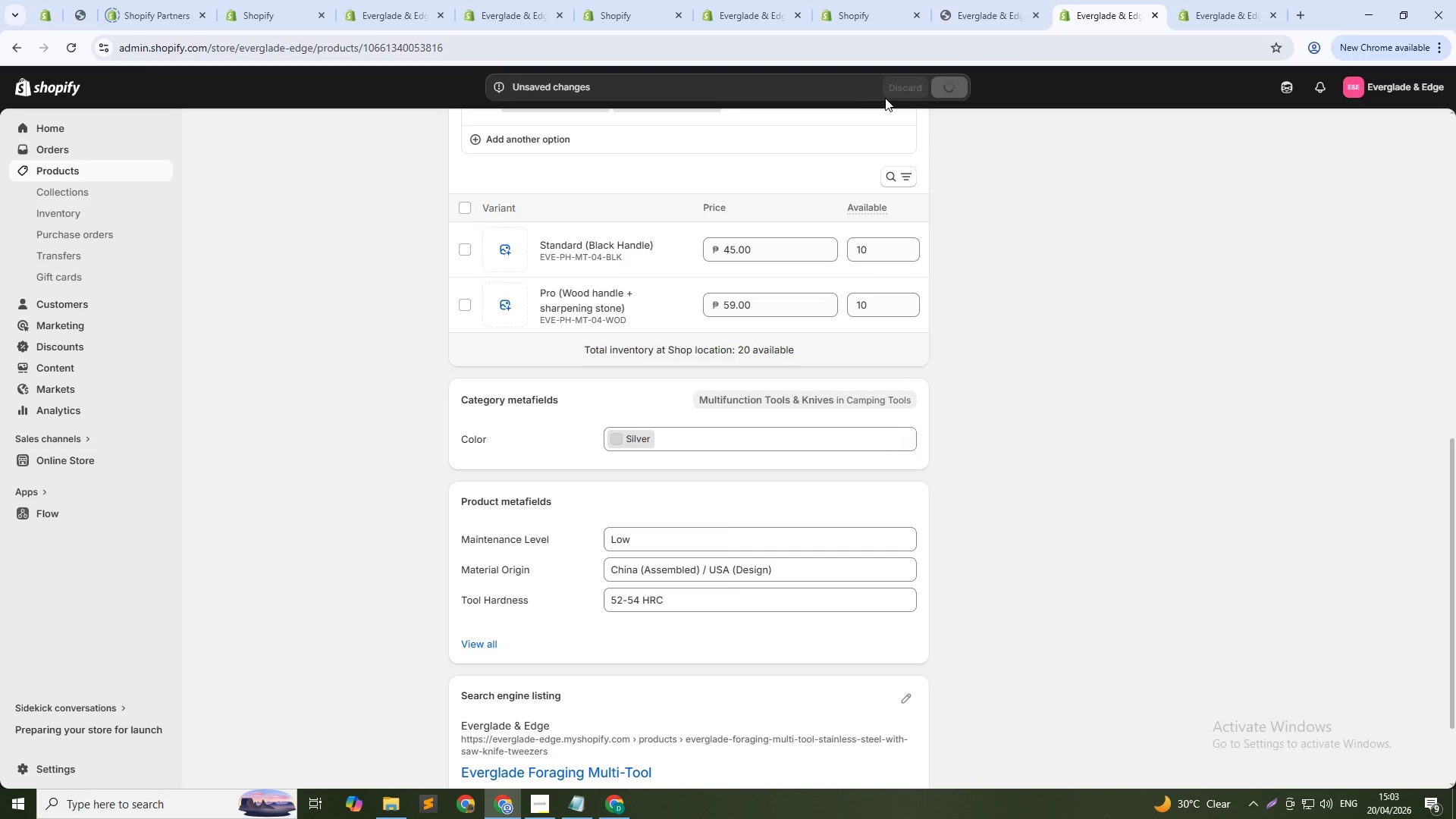 
wait(5.38)
 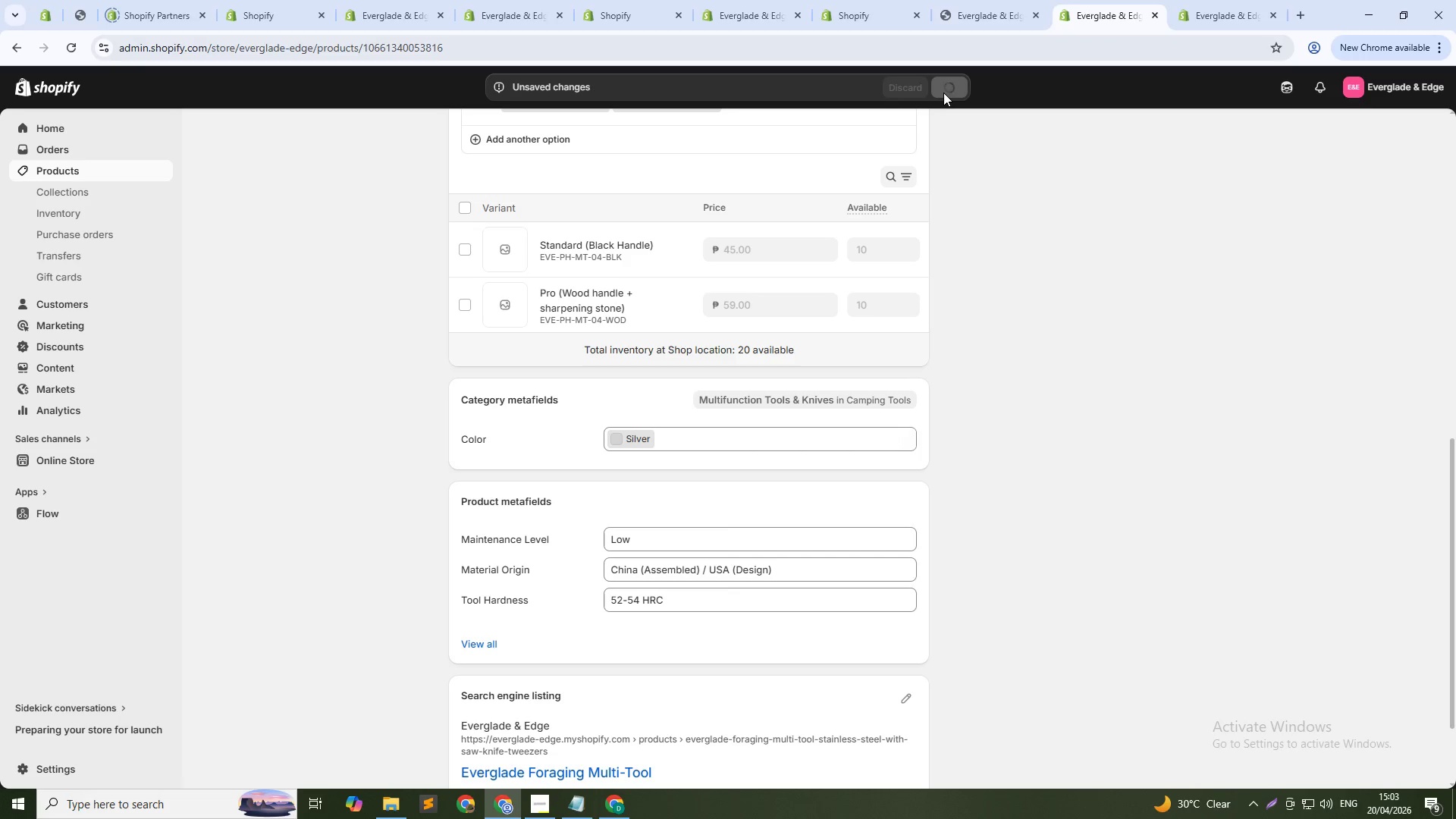 
scroll: coordinate [513, 205], scroll_direction: up, amount: 15.0
 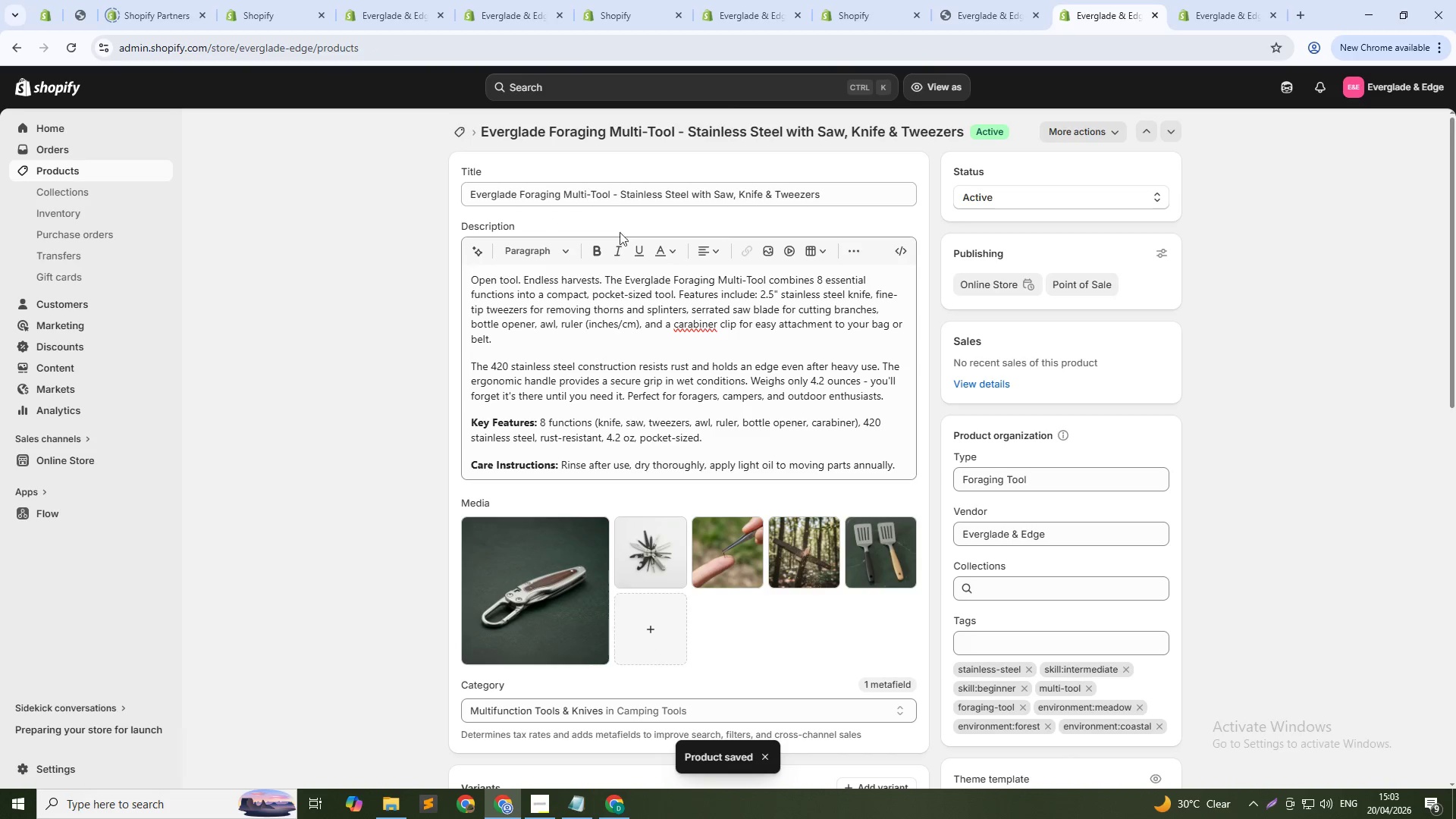 
key(Alt+Tab)
 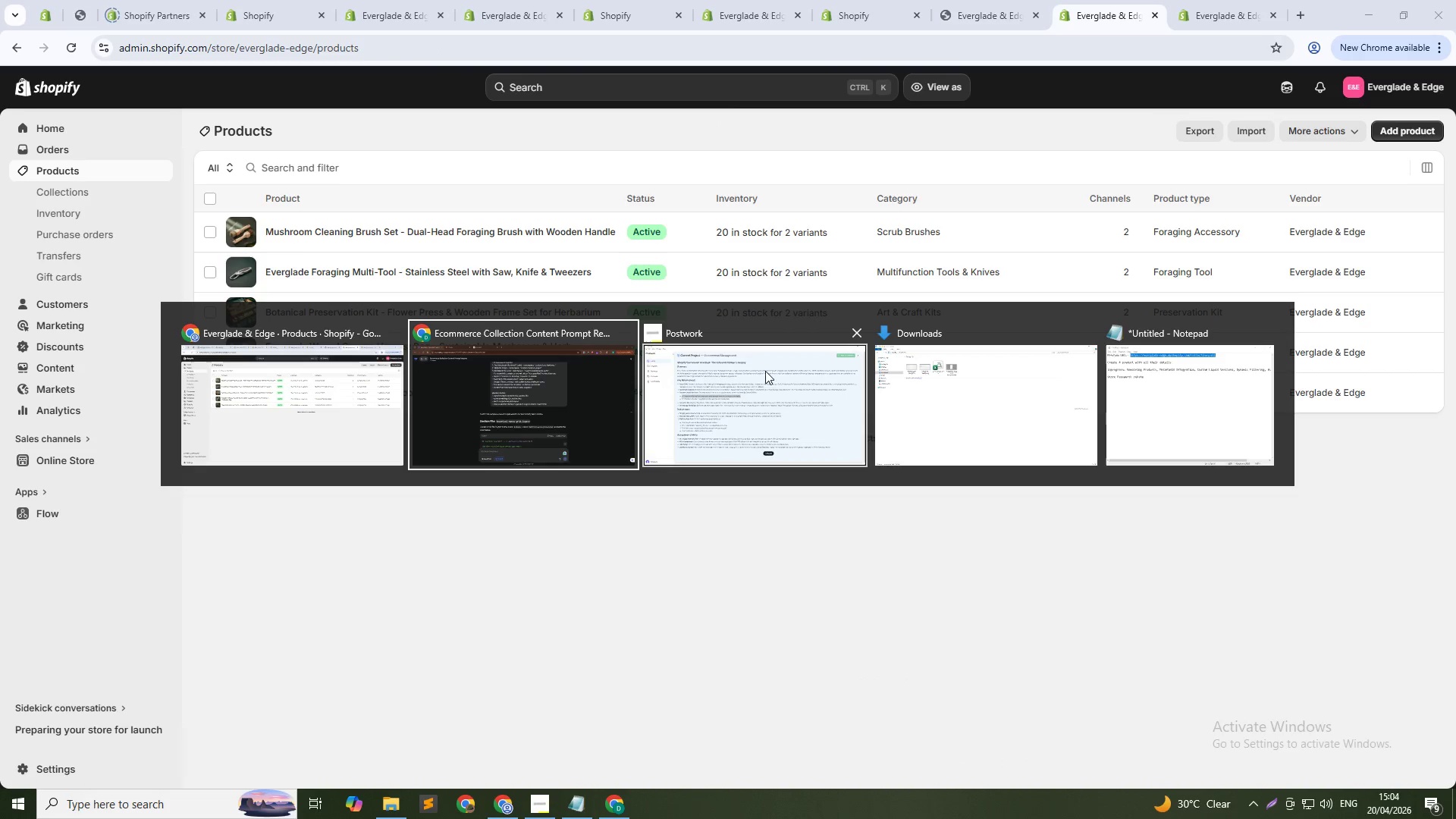 
left_click([766, 392])